 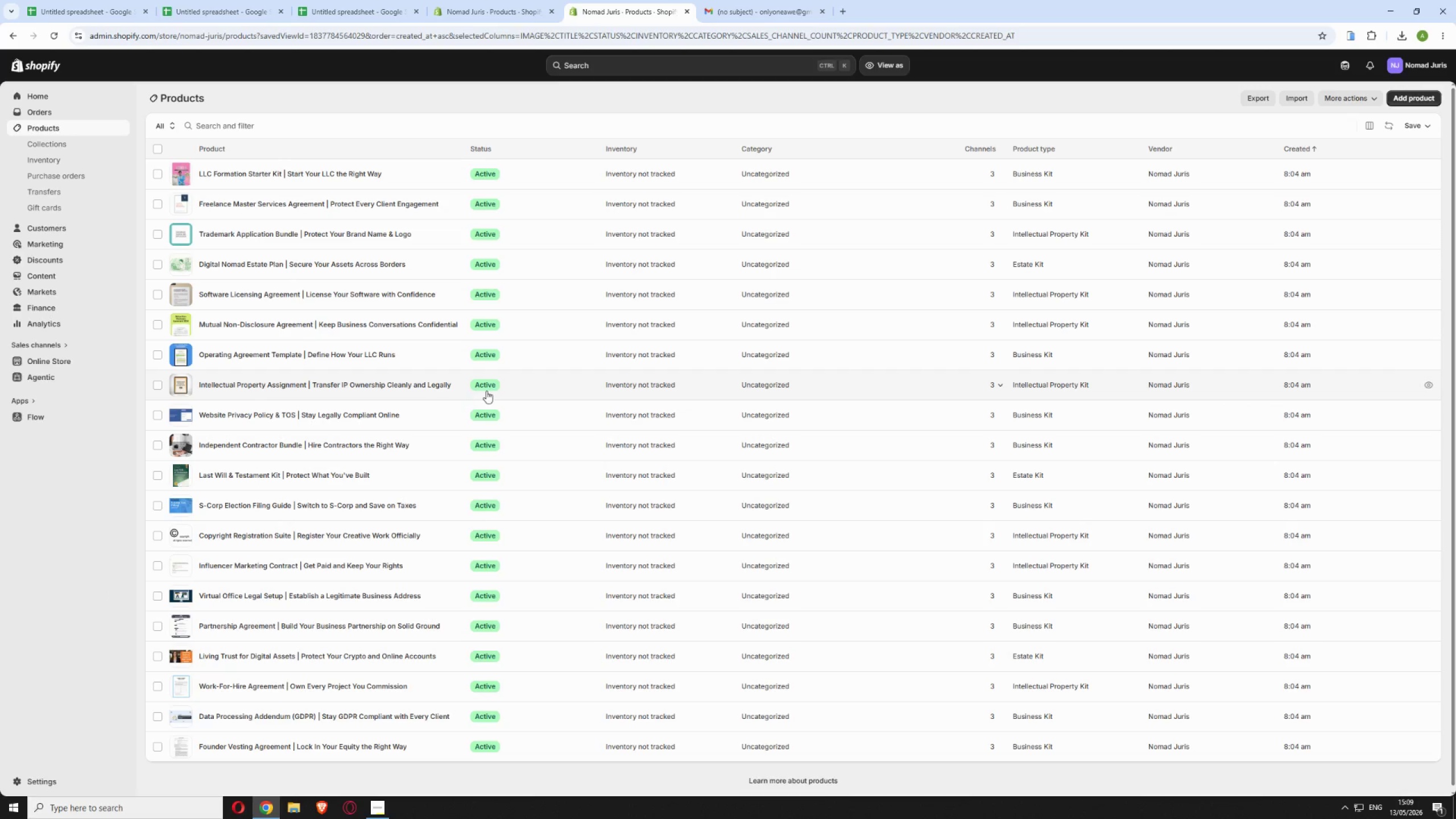 
left_click([121, 360])
 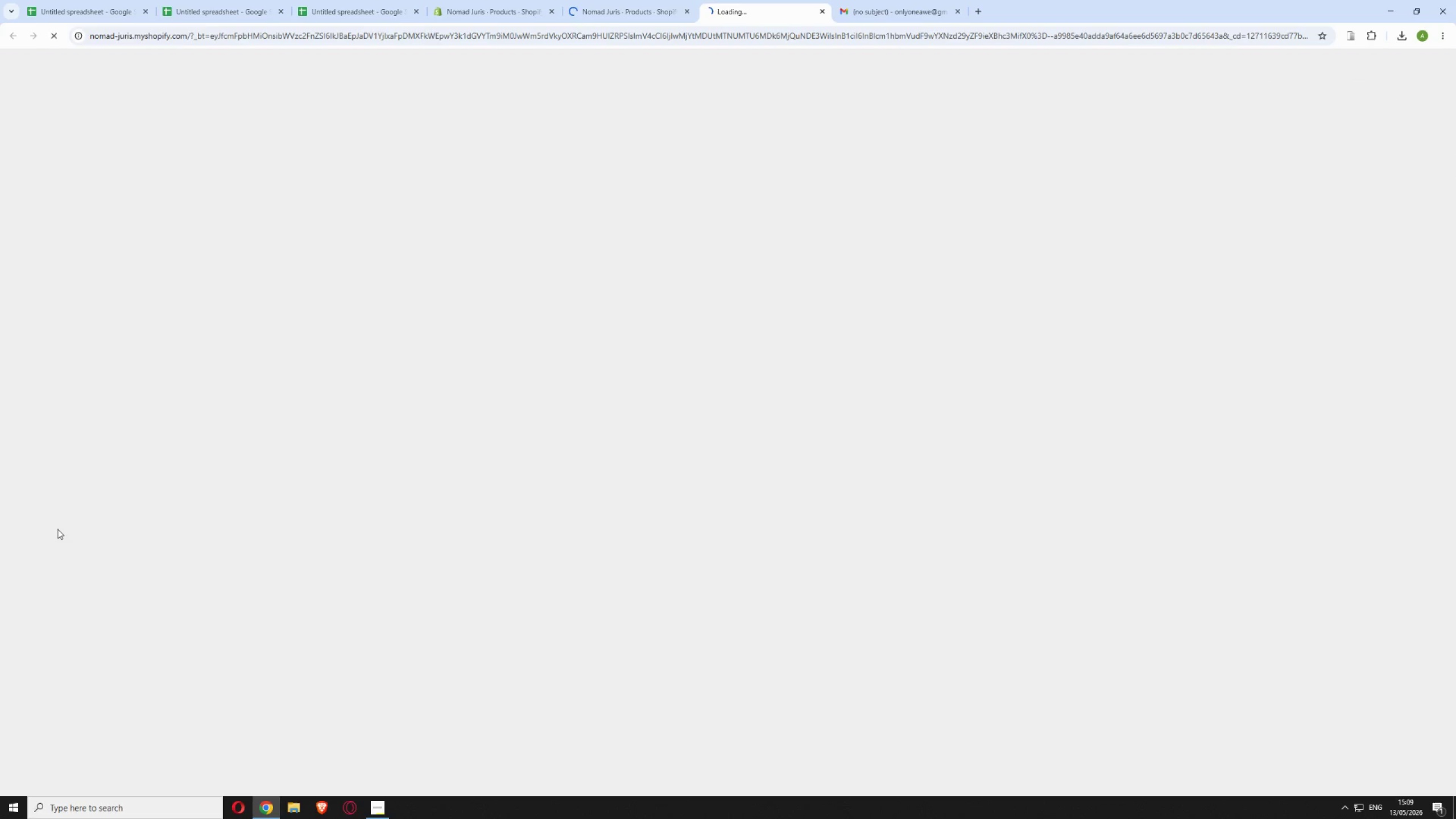 
wait(9.77)
 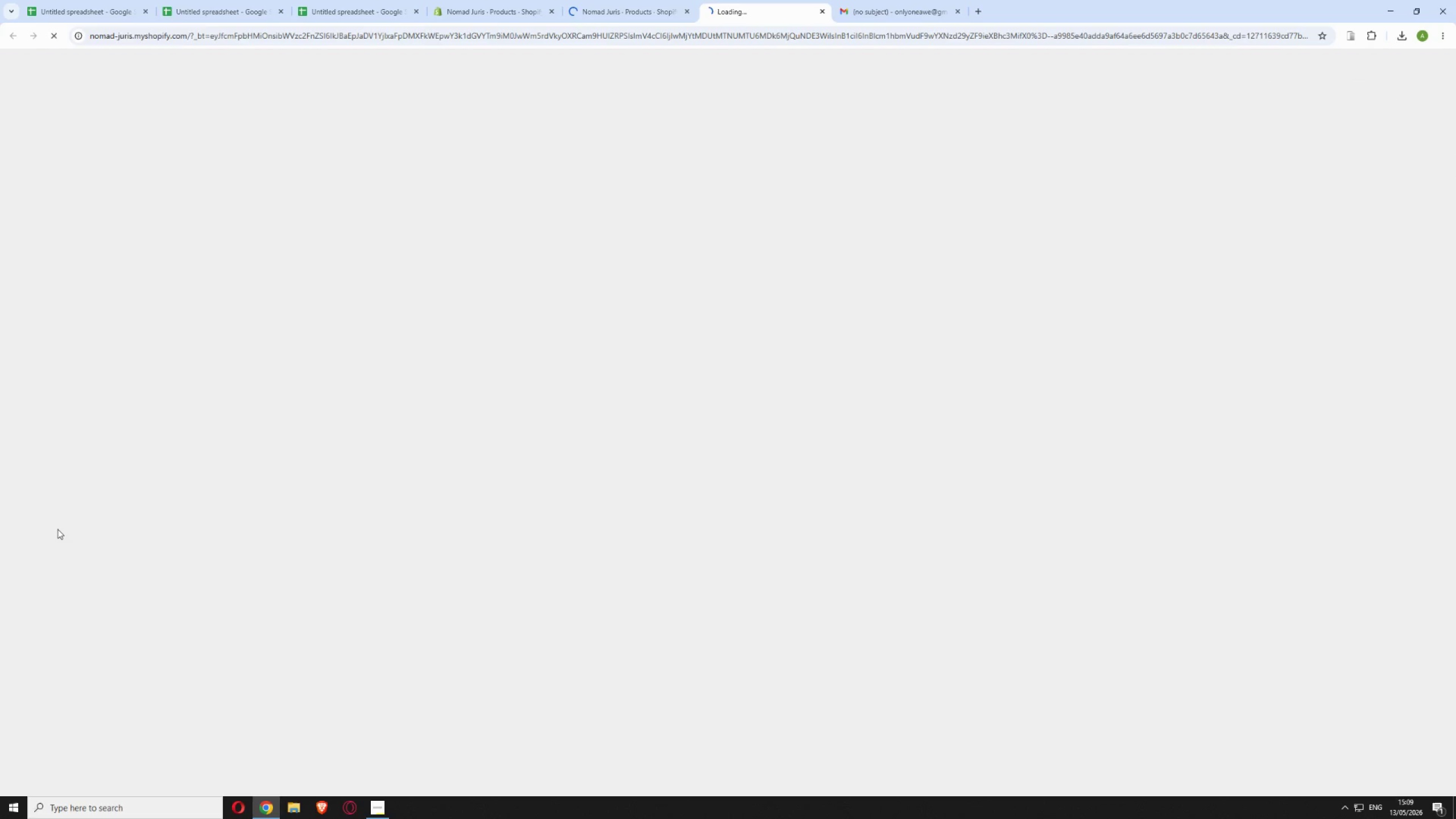 
left_click([685, 10])
 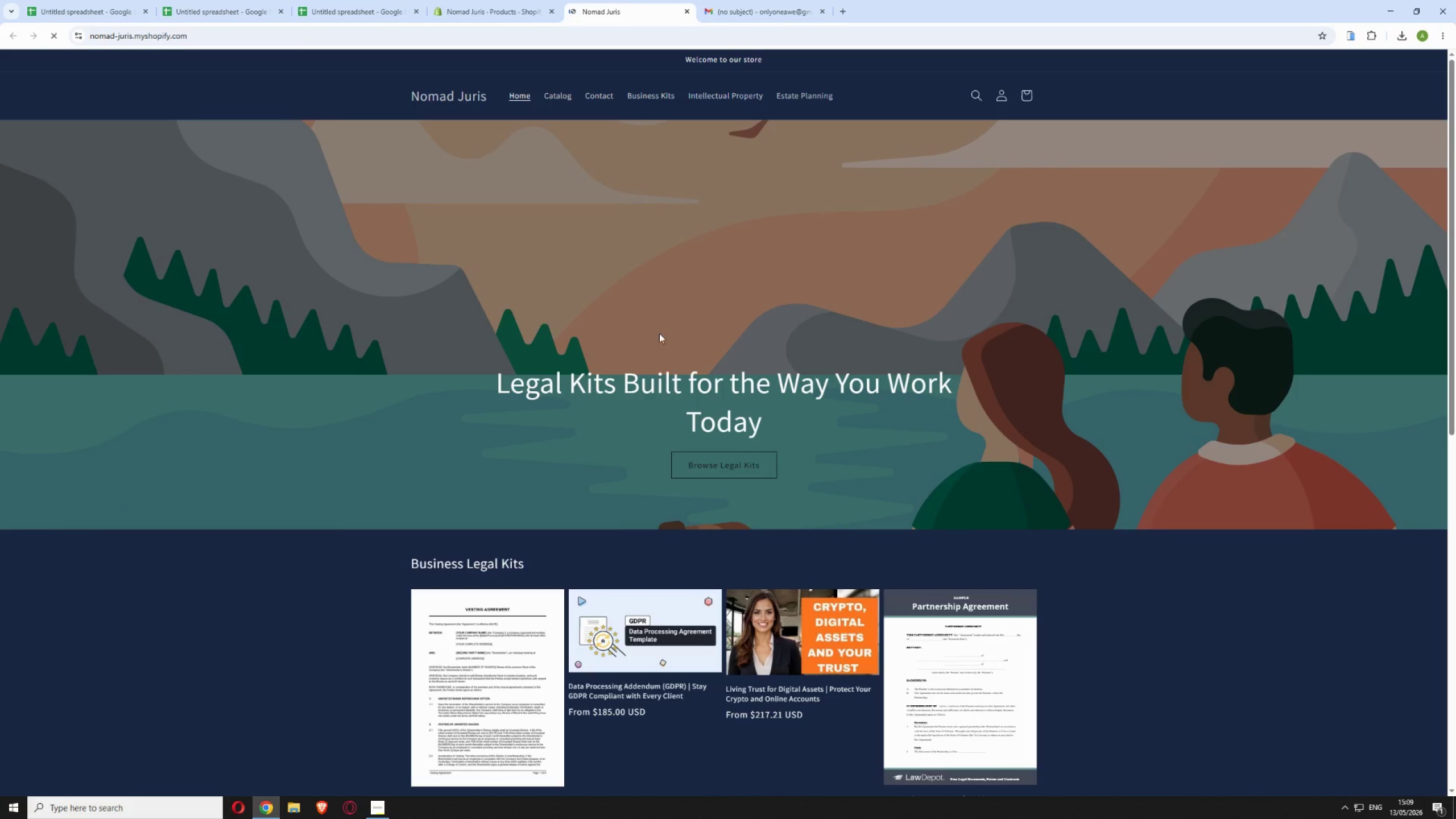 
scroll: coordinate [635, 497], scroll_direction: down, amount: 15.0
 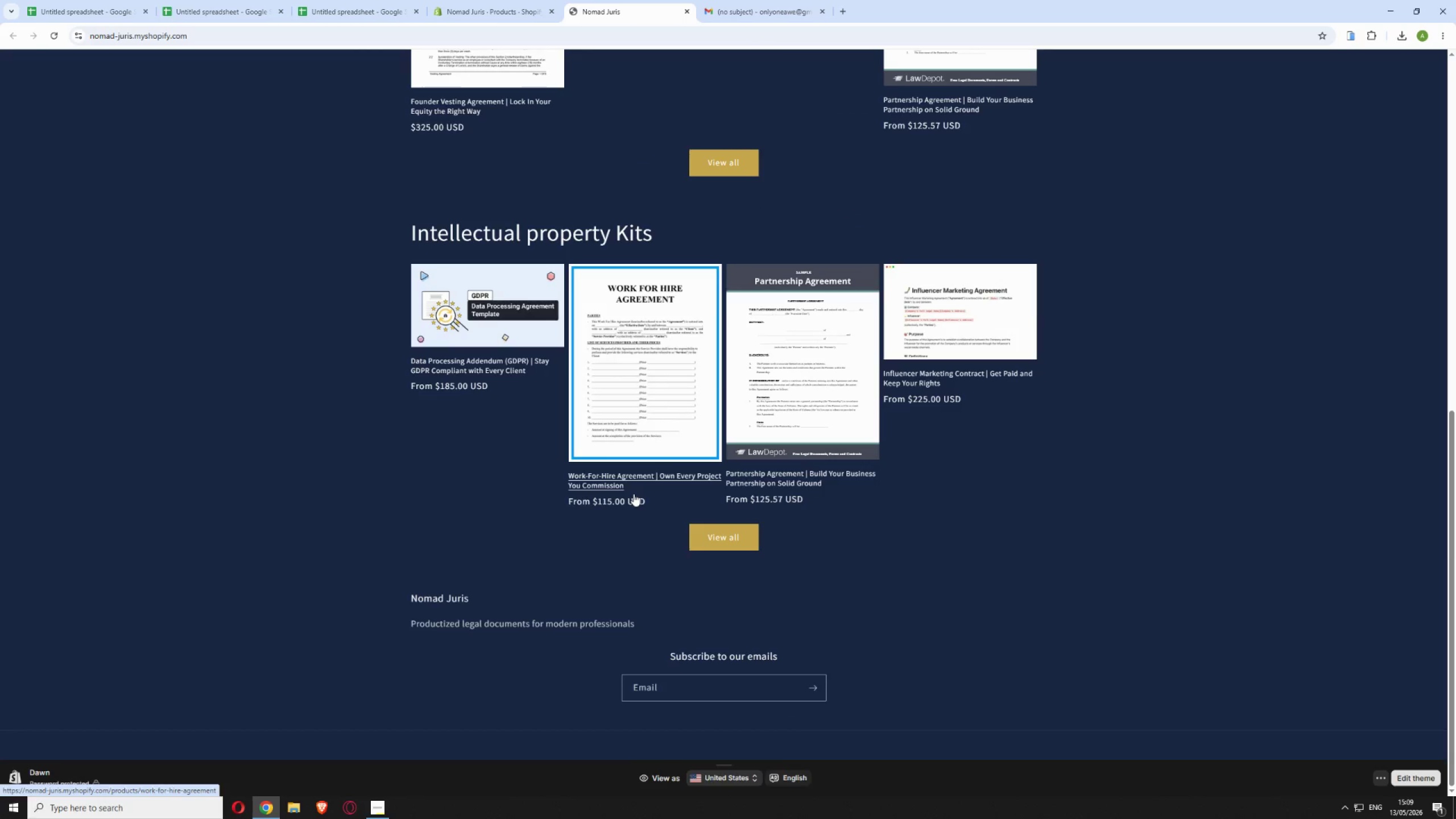 
scroll: coordinate [657, 487], scroll_direction: up, amount: 19.0
 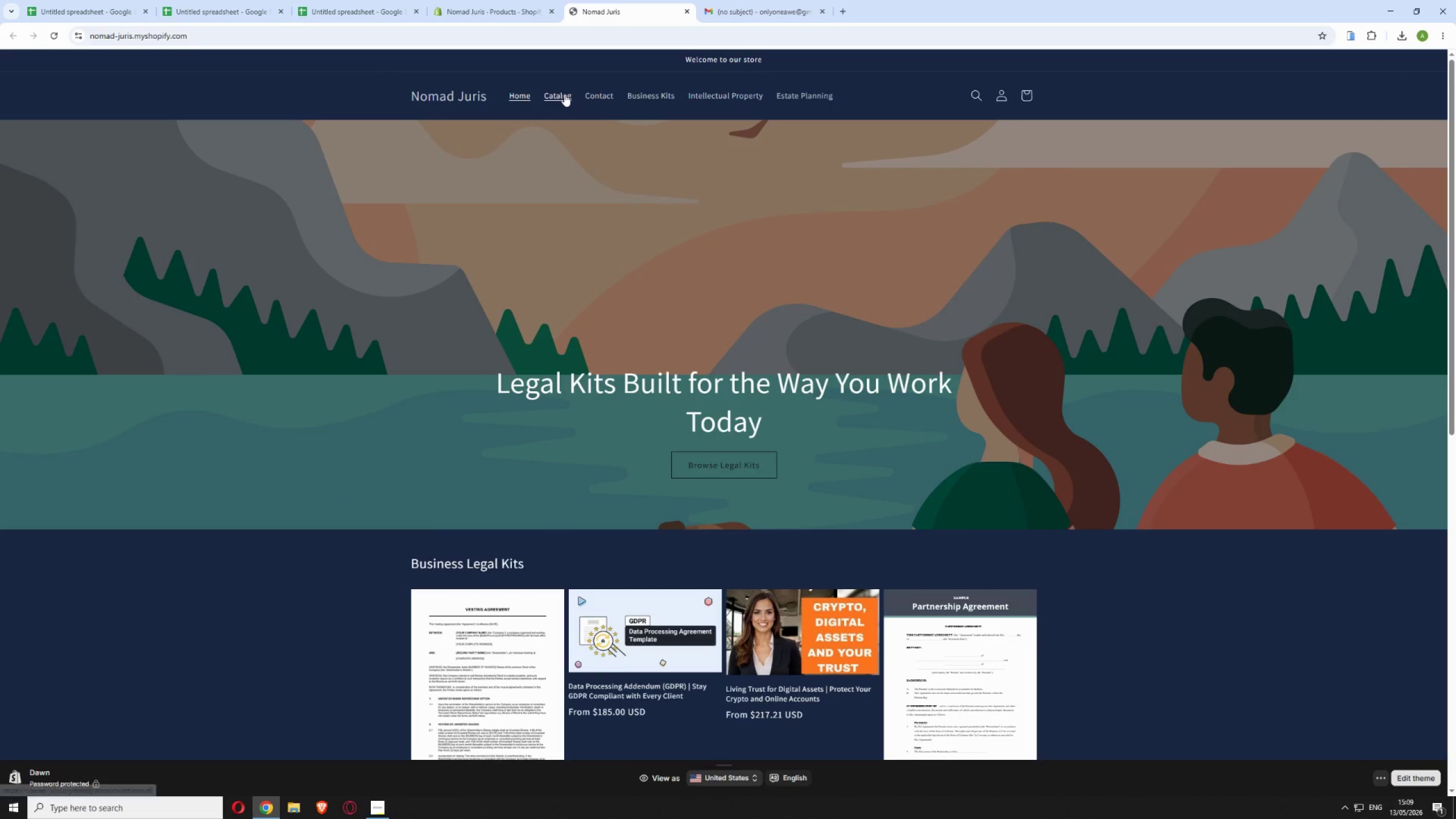 
left_click([599, 93])
 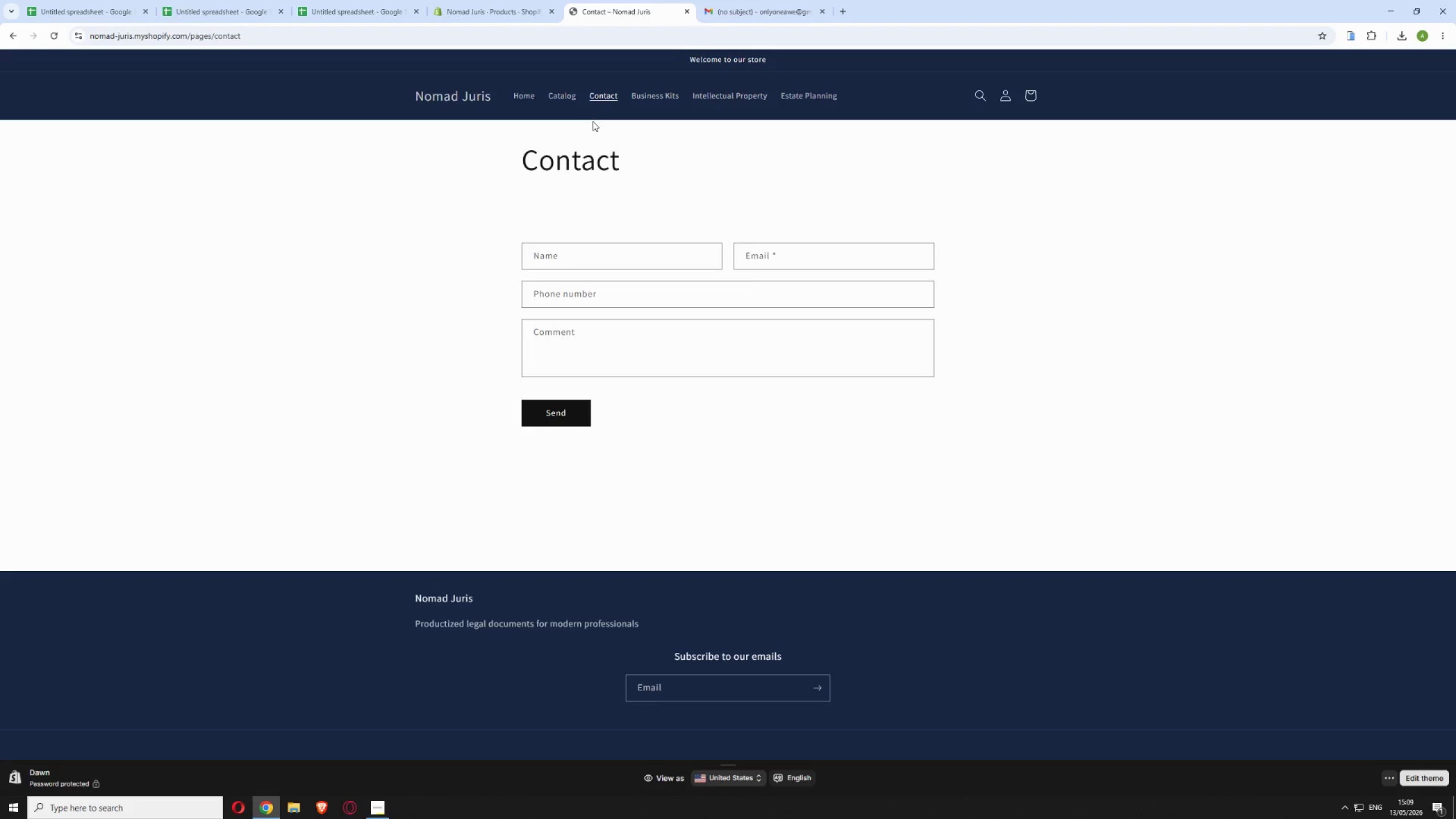 
wait(5.38)
 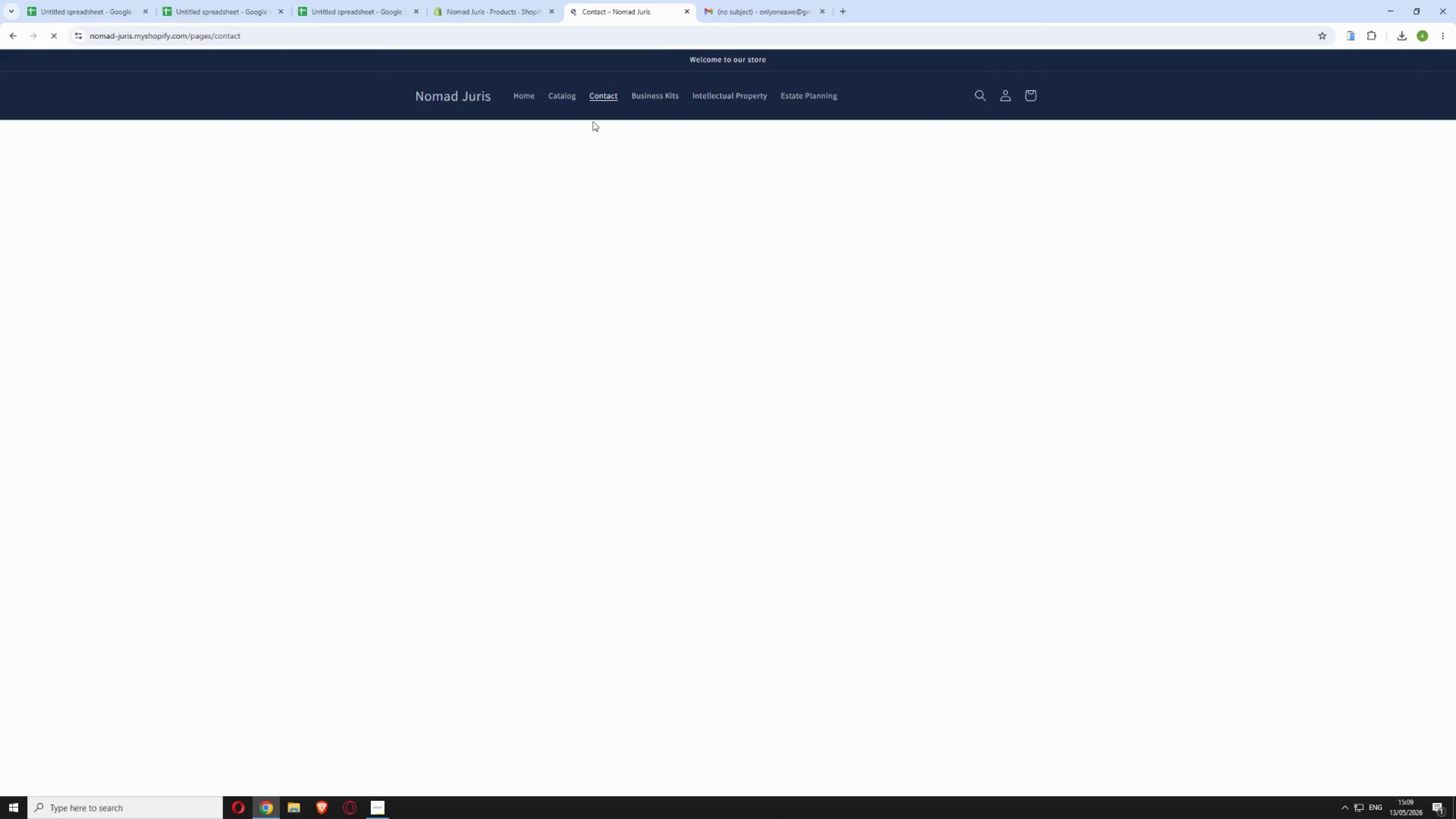 
left_click_drag(start_coordinate=[637, 91], to_coordinate=[640, 89])
 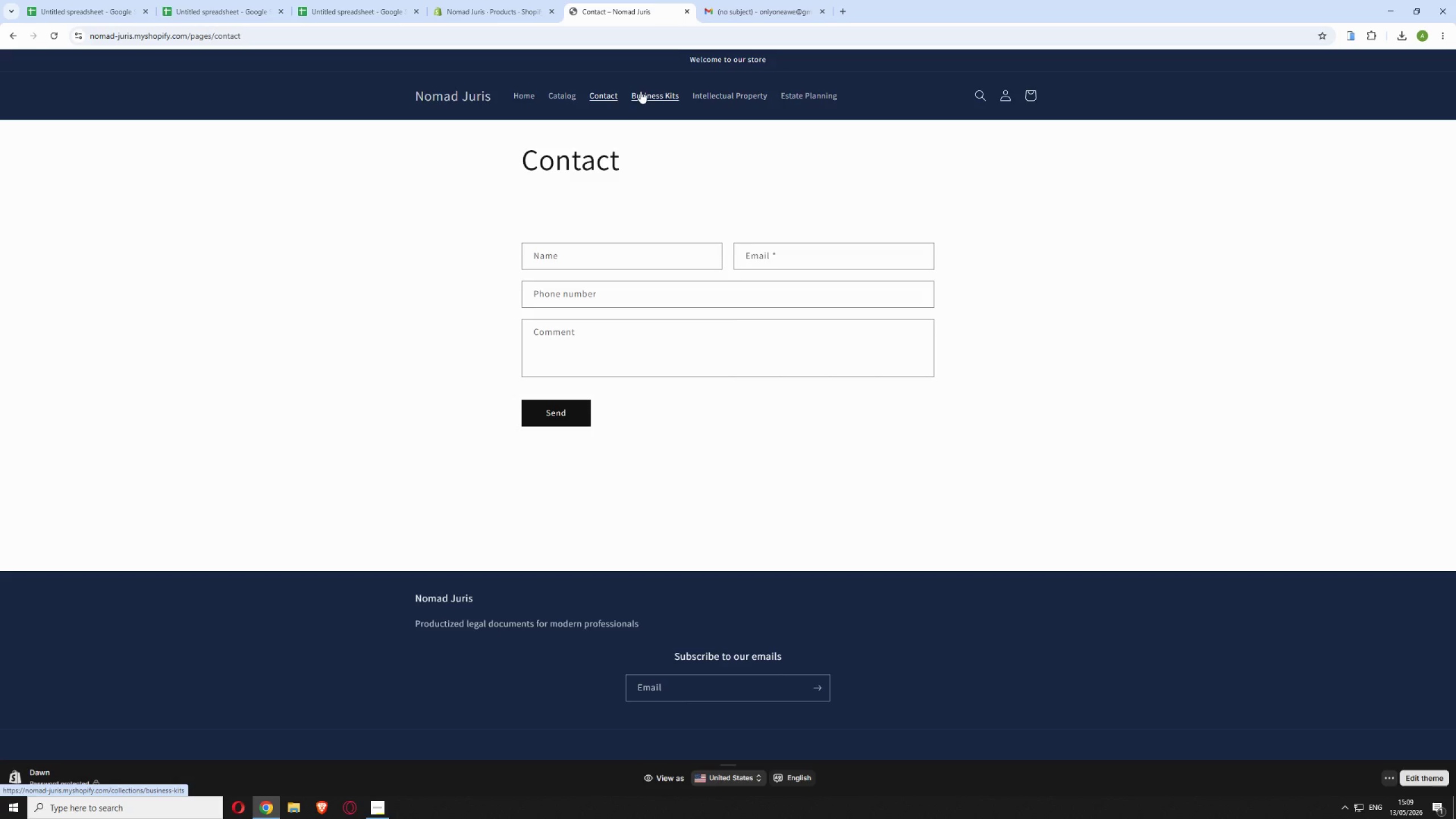 
left_click([640, 91])
 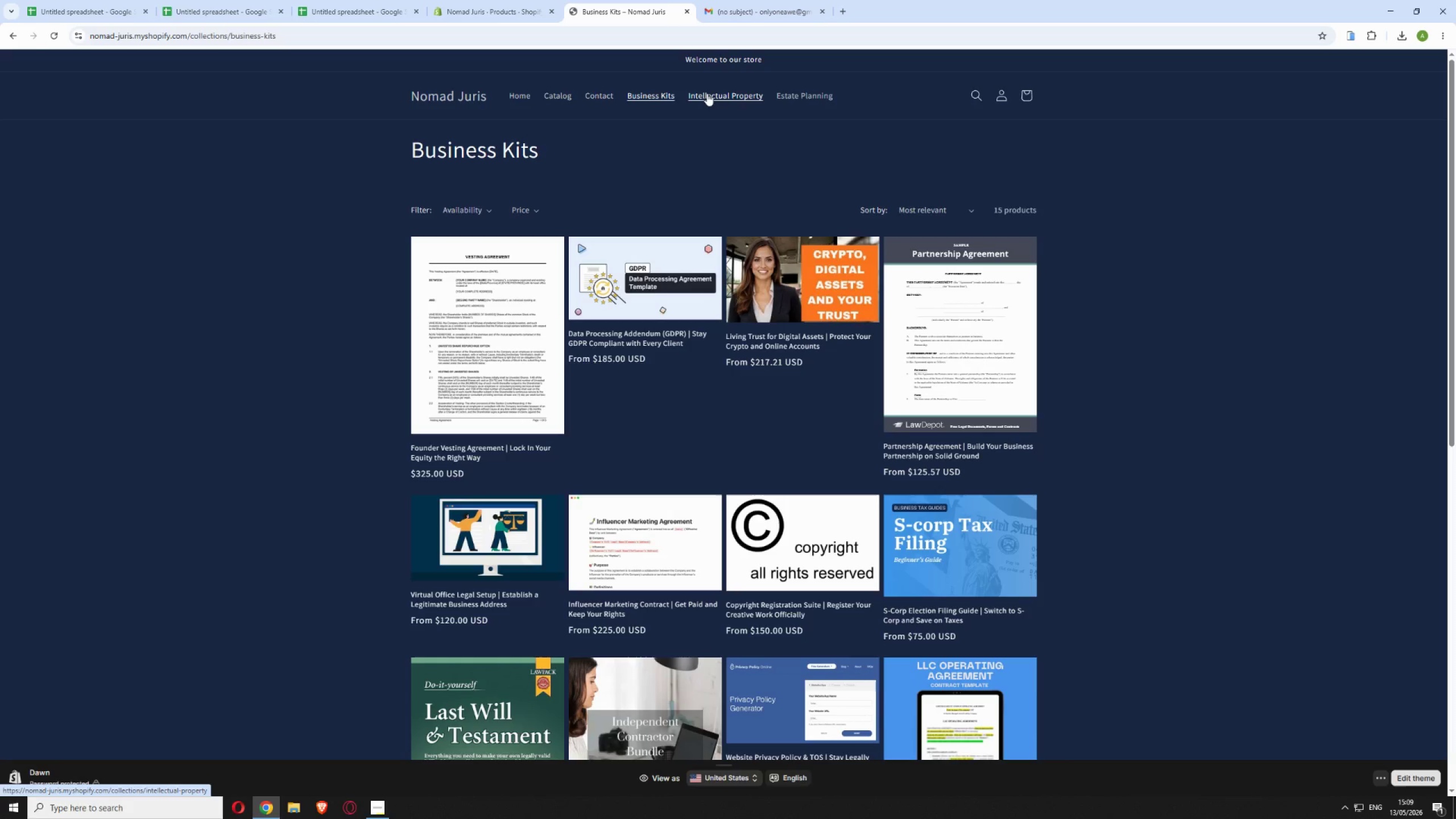 
left_click([707, 93])
 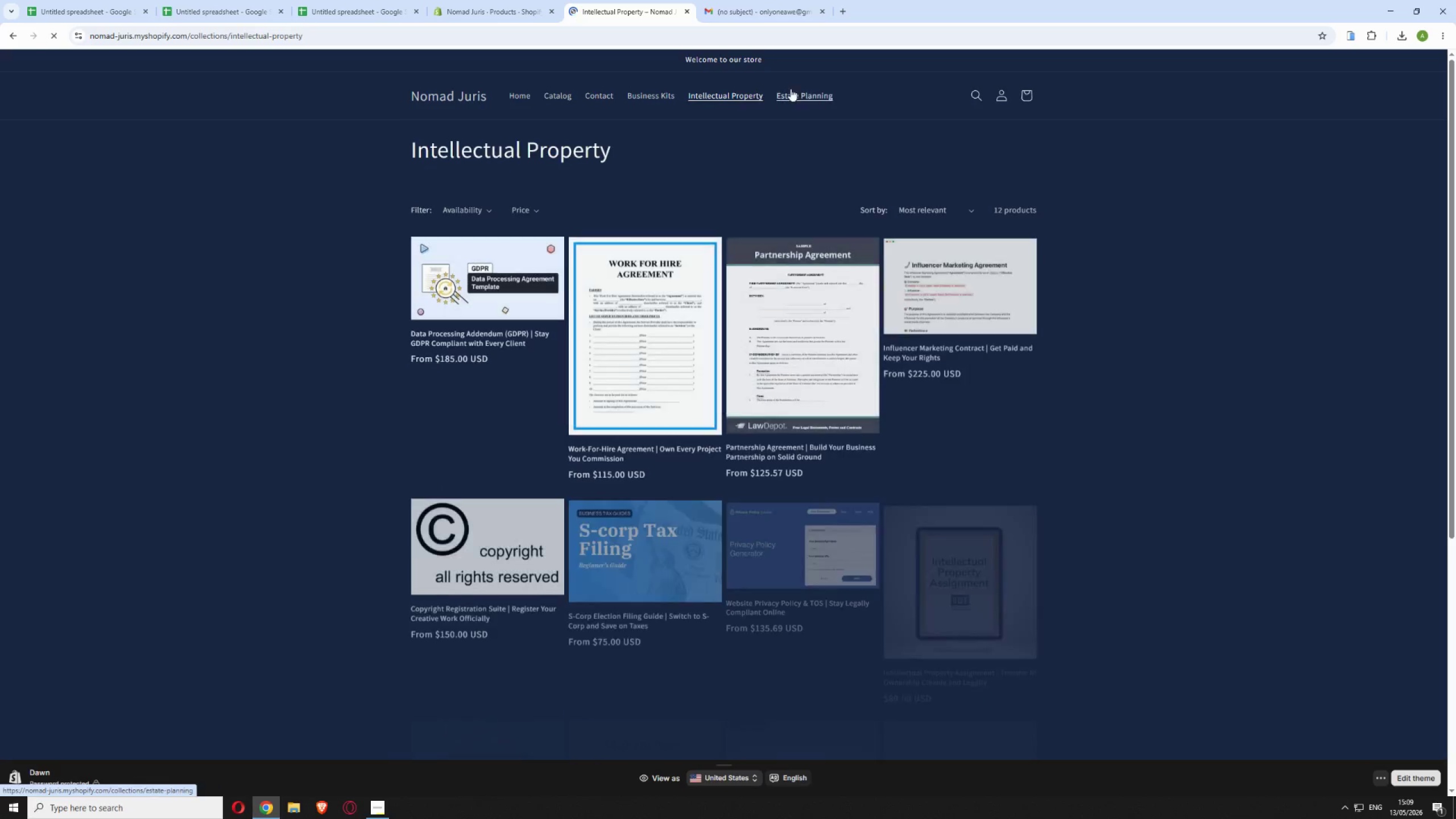 
left_click([793, 93])
 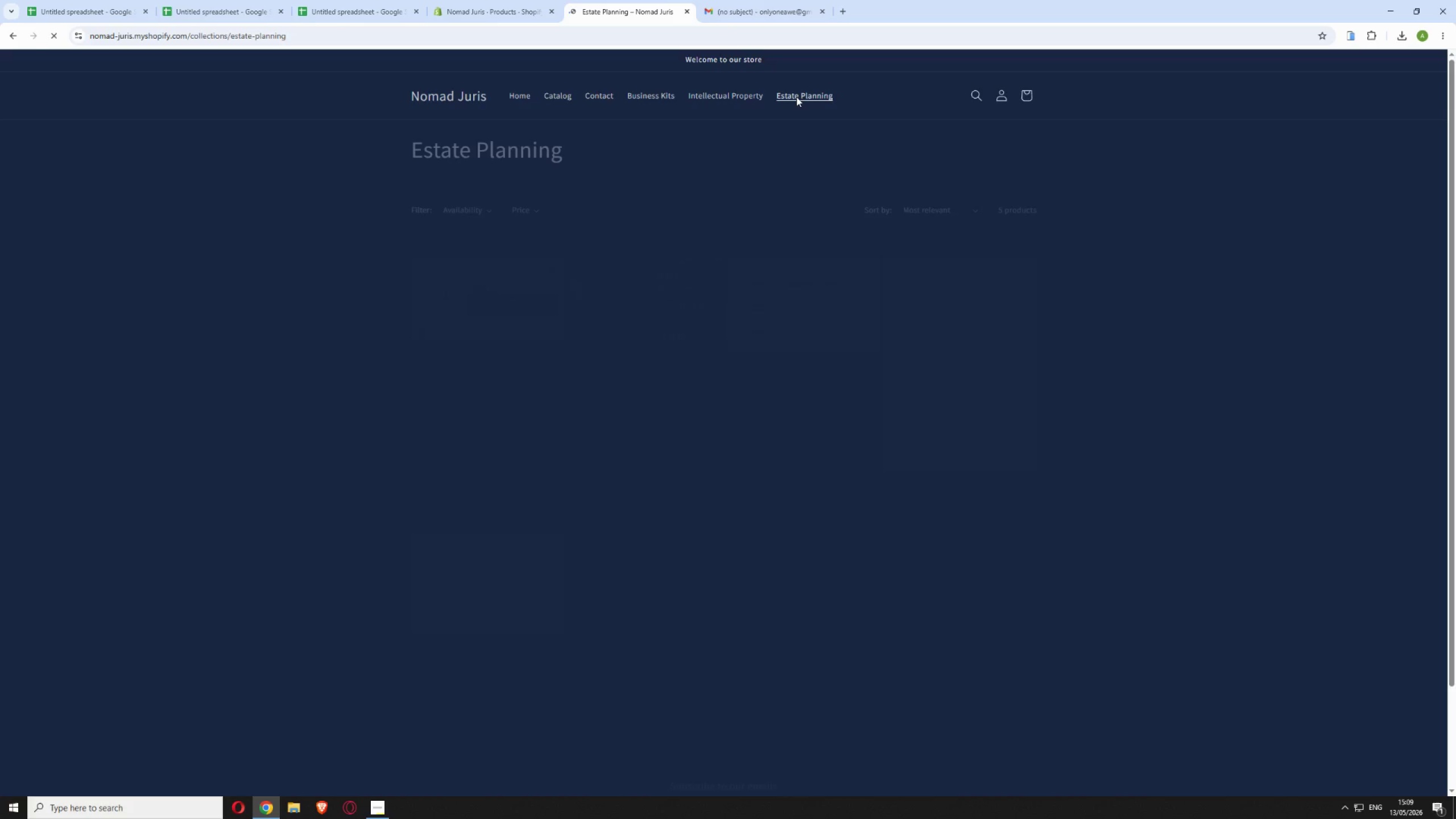 
left_click([482, 291])
 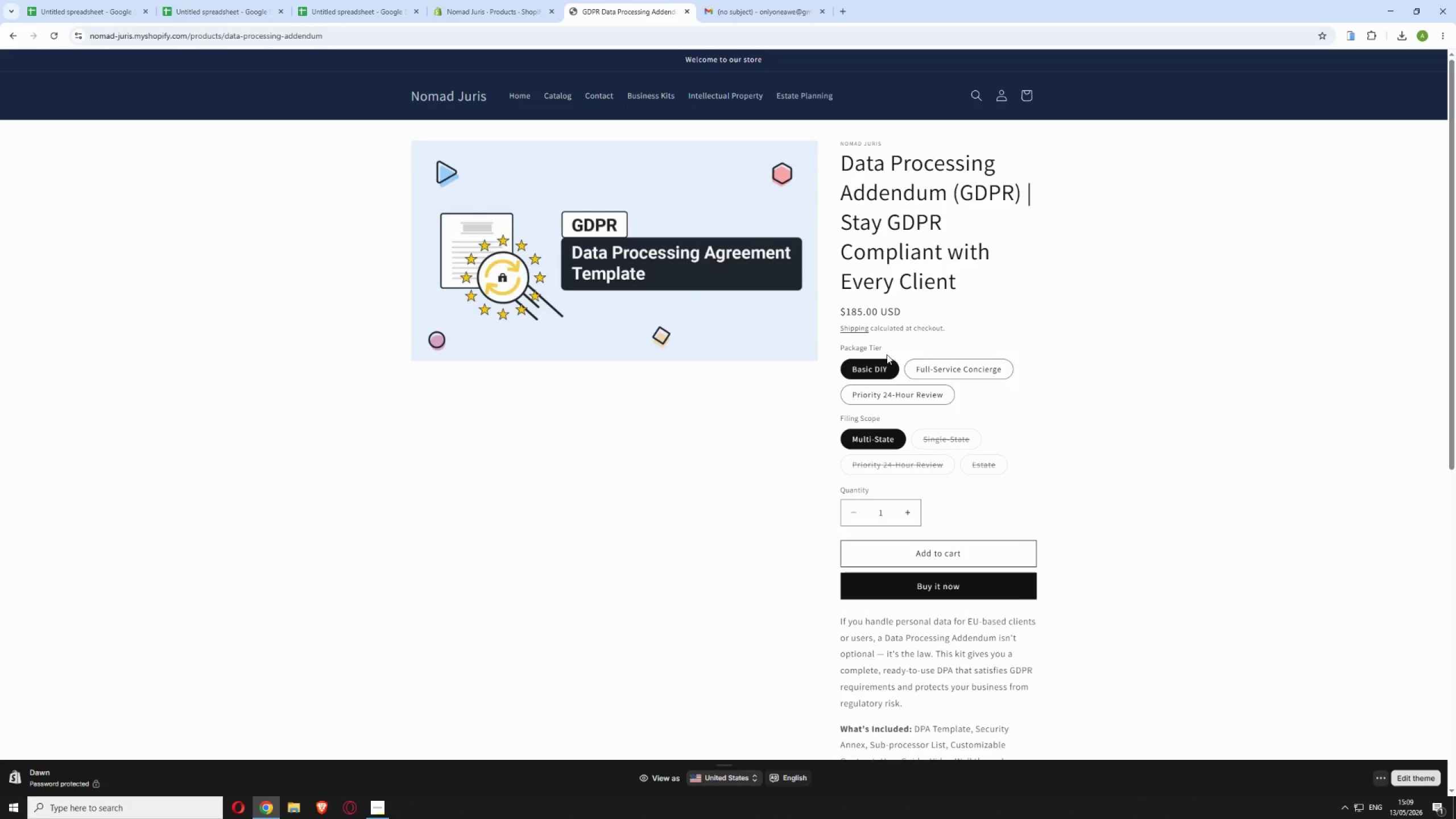 
wait(7.89)
 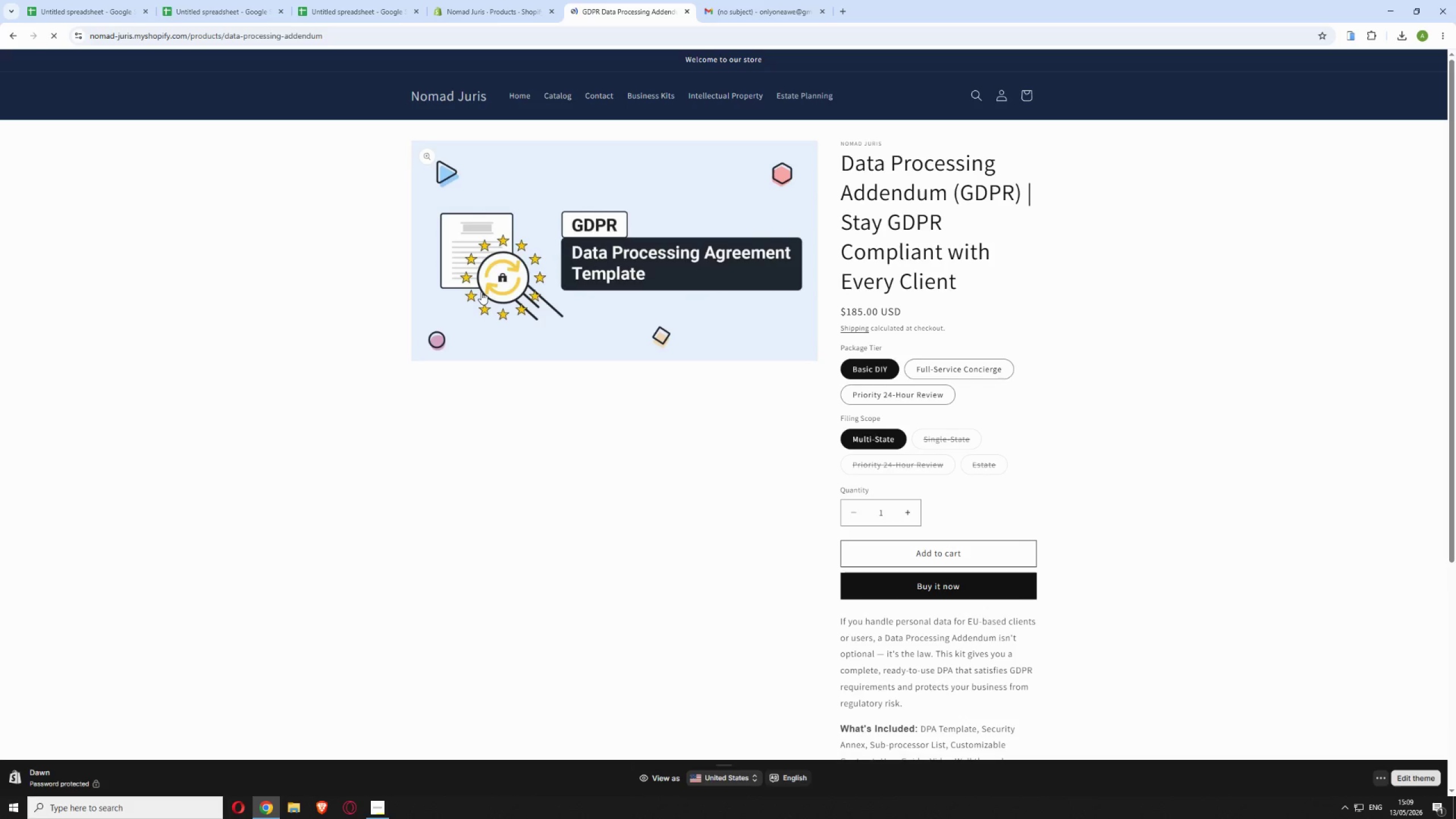 
left_click([959, 370])
 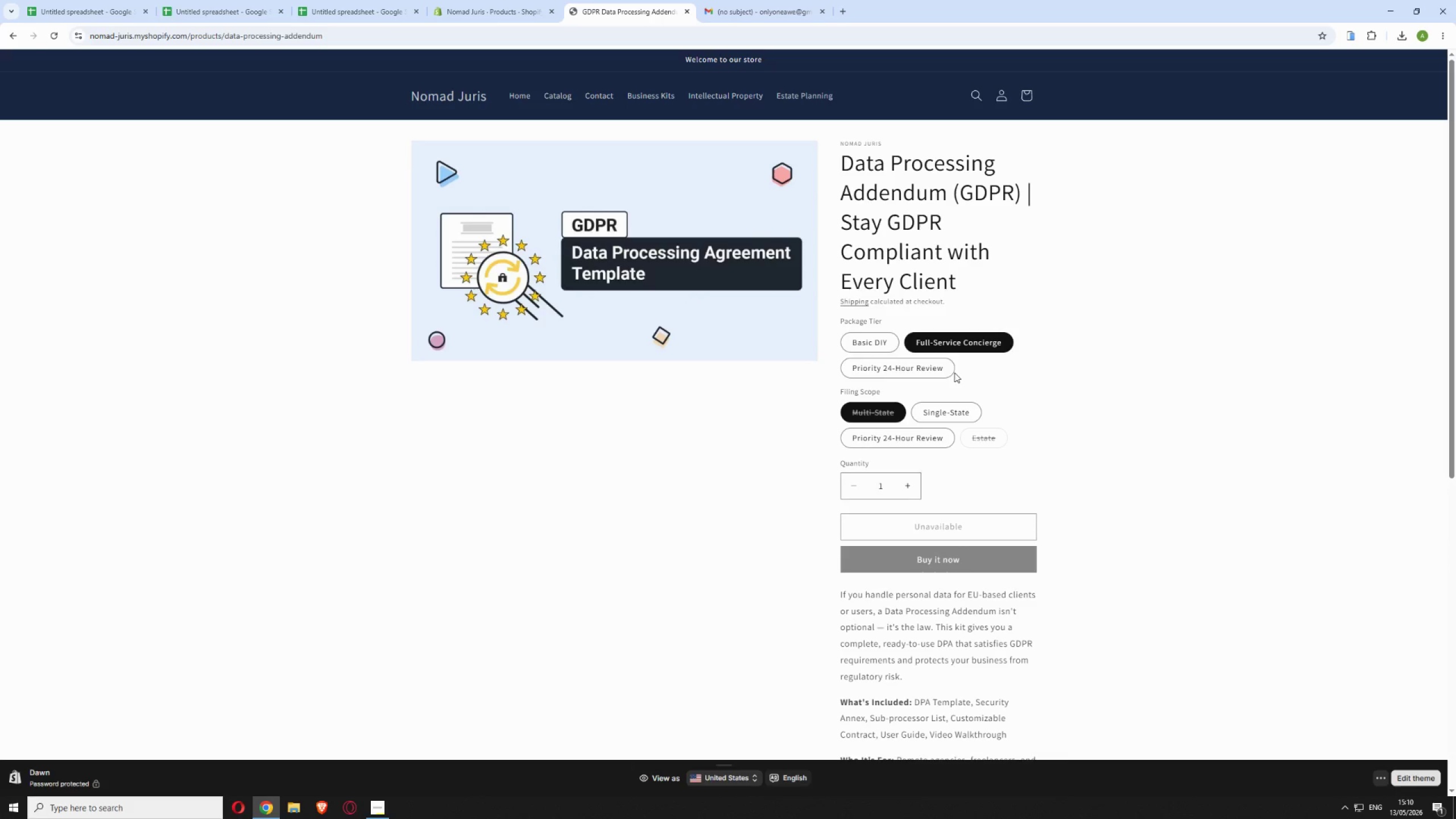 
left_click([866, 345])
 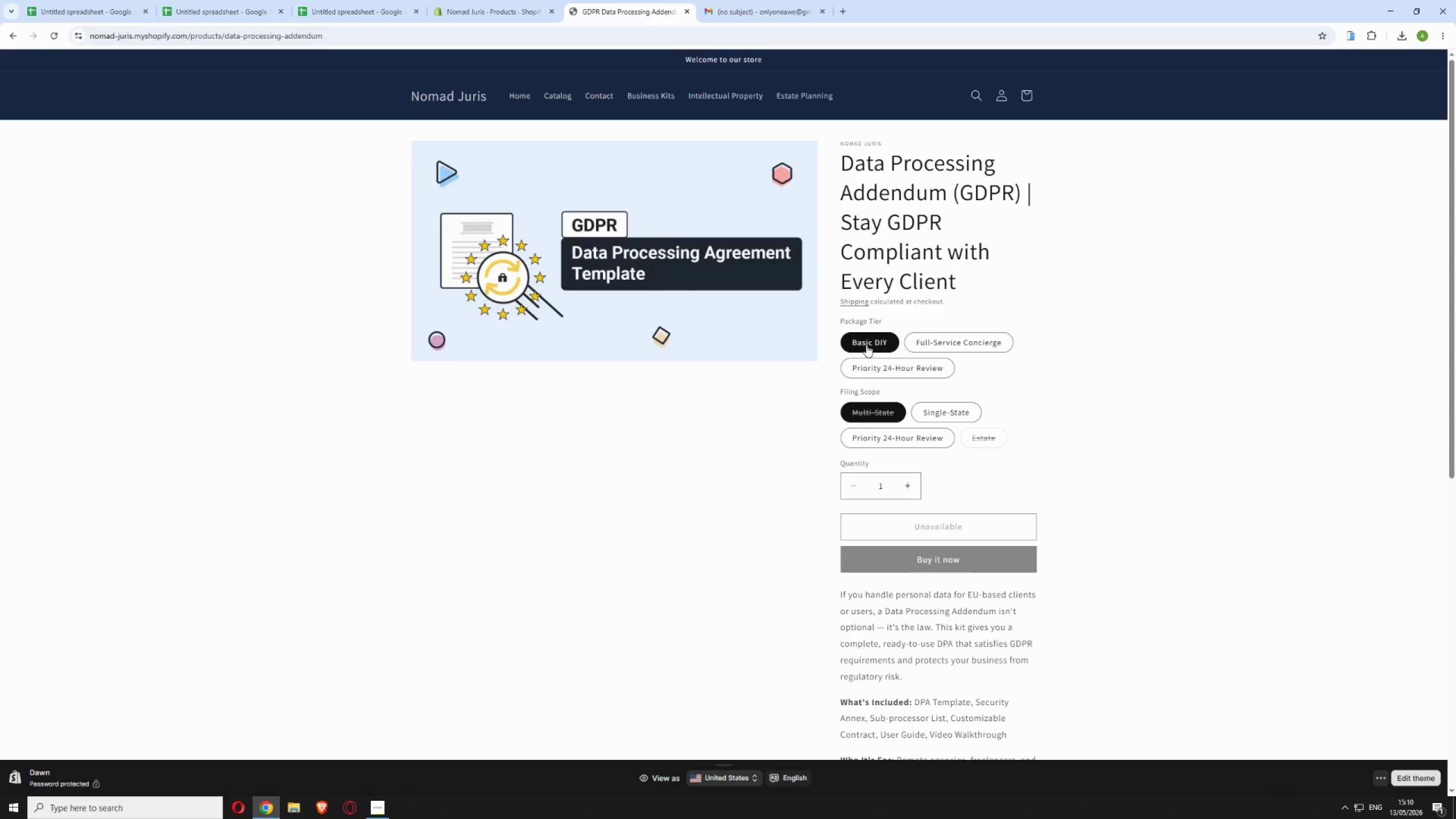 
scroll: coordinate [839, 388], scroll_direction: down, amount: 1.0
 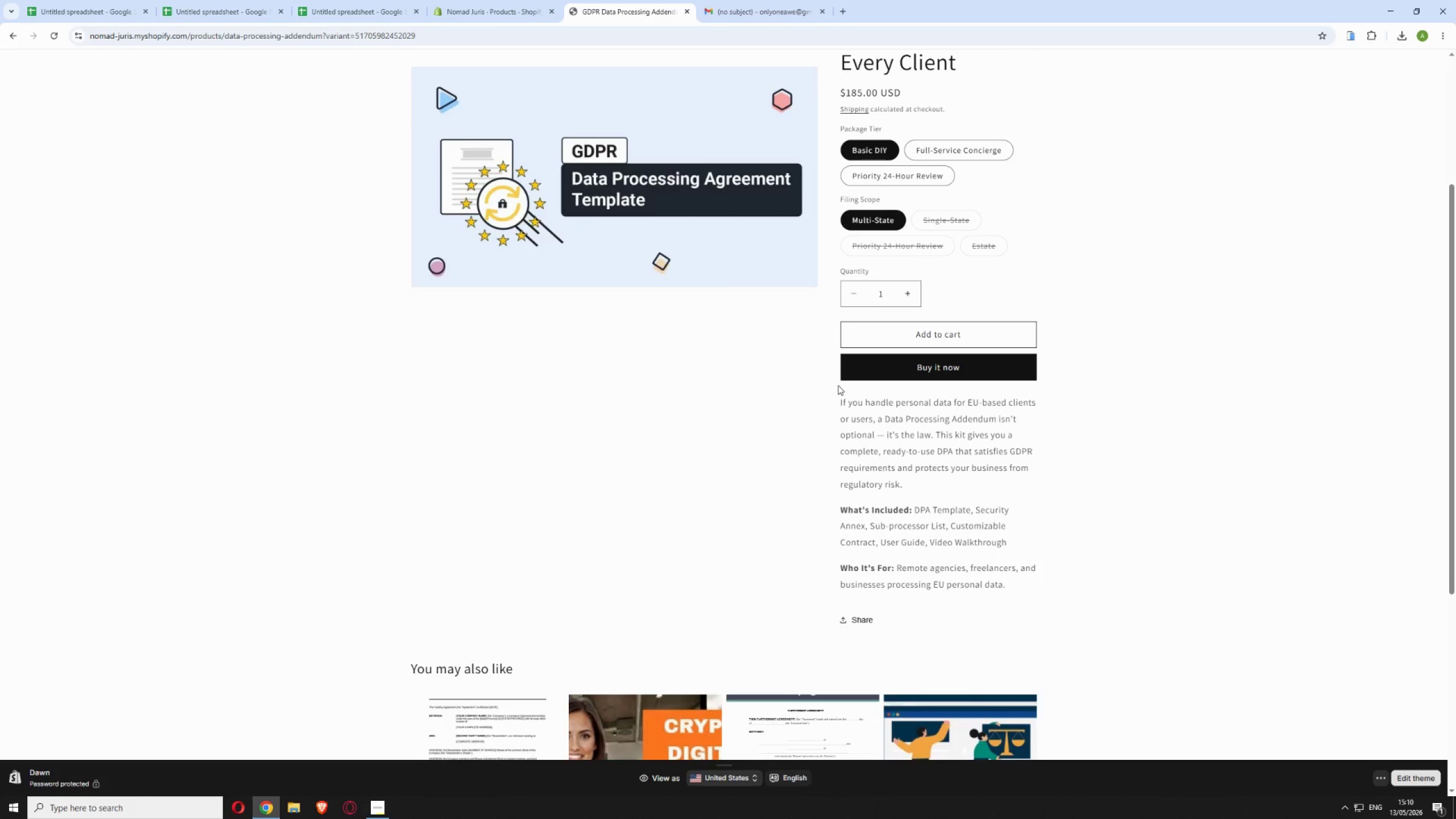 
scroll: coordinate [838, 385], scroll_direction: up, amount: 3.0
 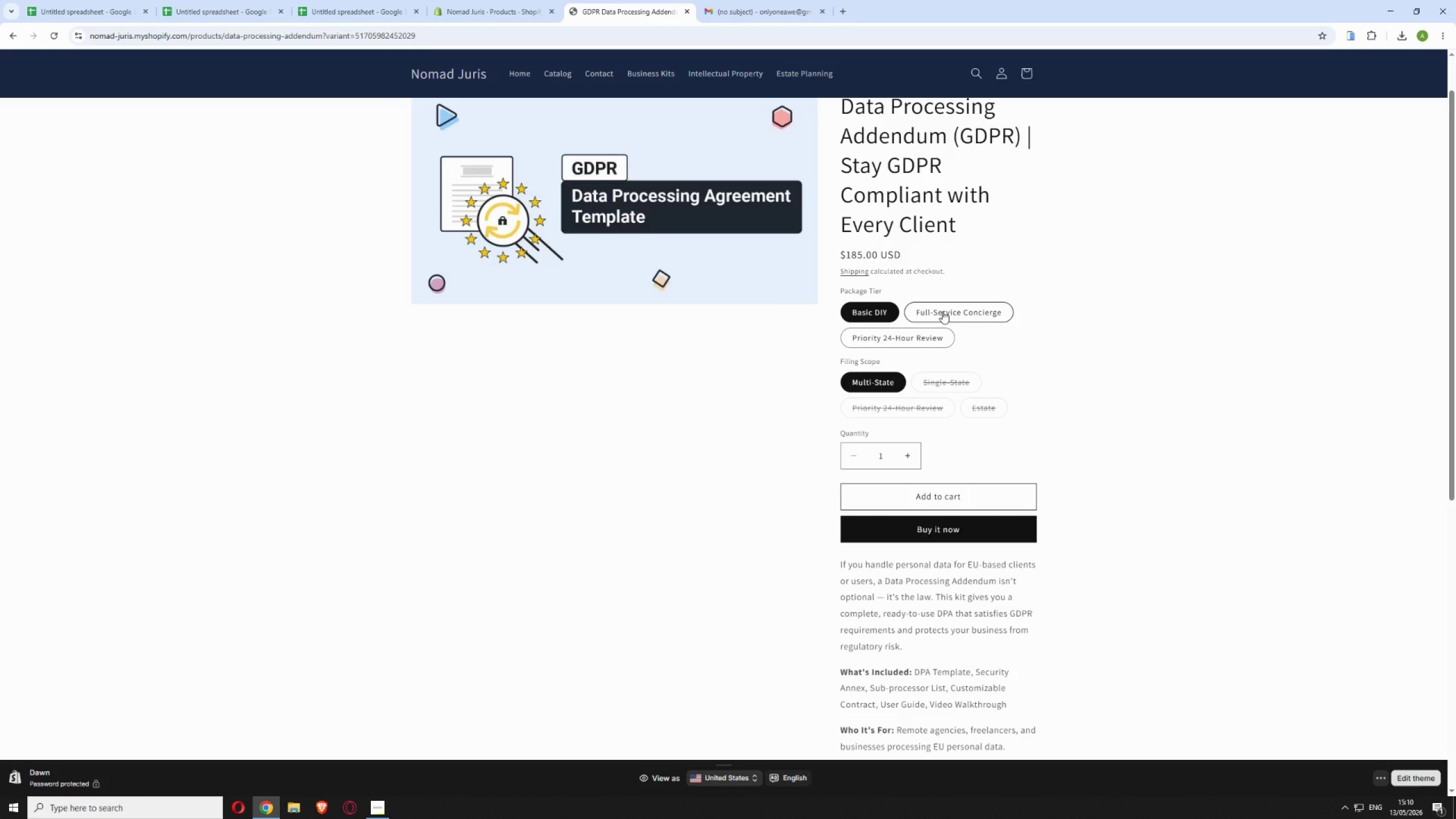 
left_click([942, 311])
 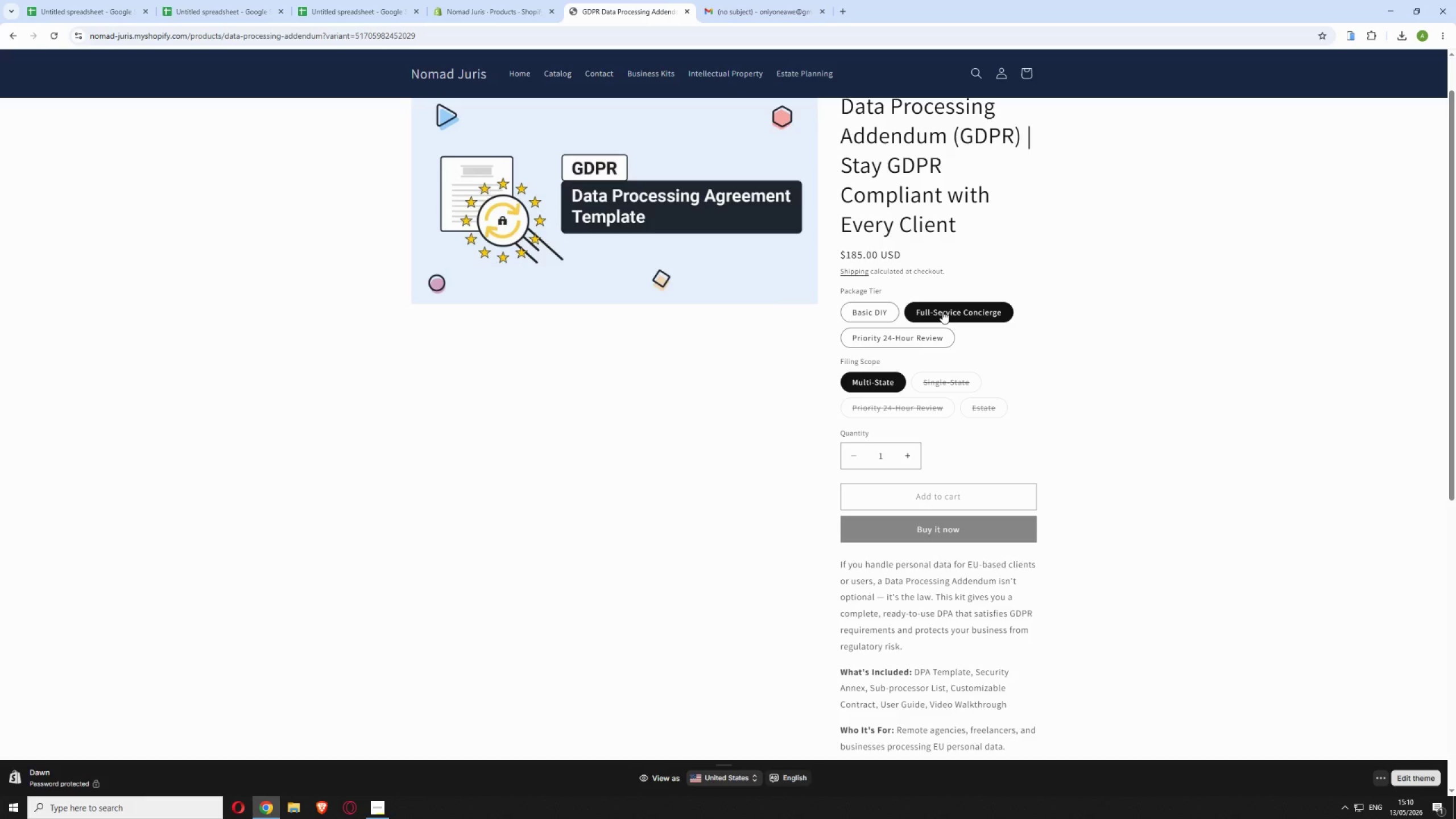 
scroll: coordinate [933, 319], scroll_direction: up, amount: 3.0
 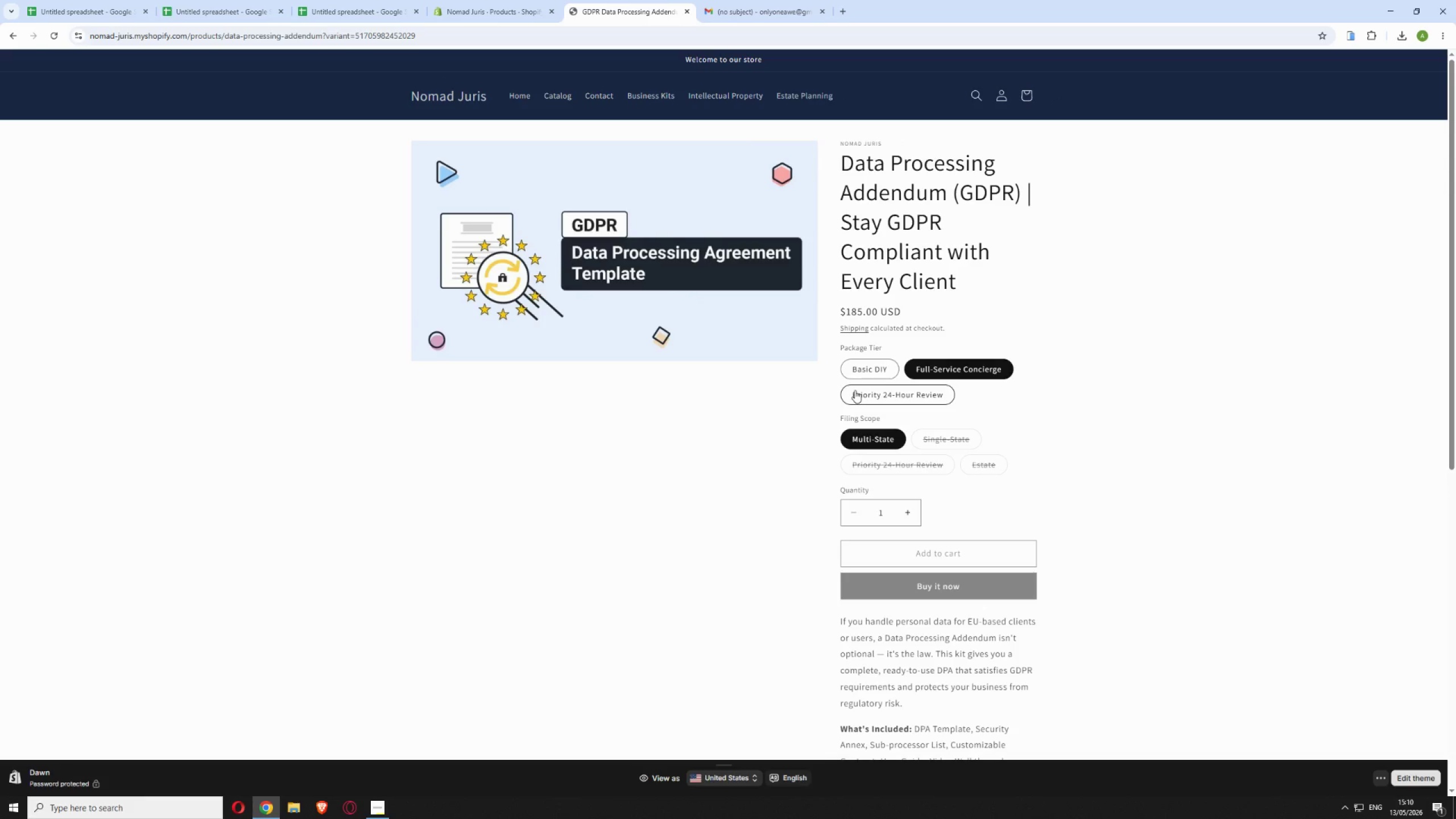 
wait(6.61)
 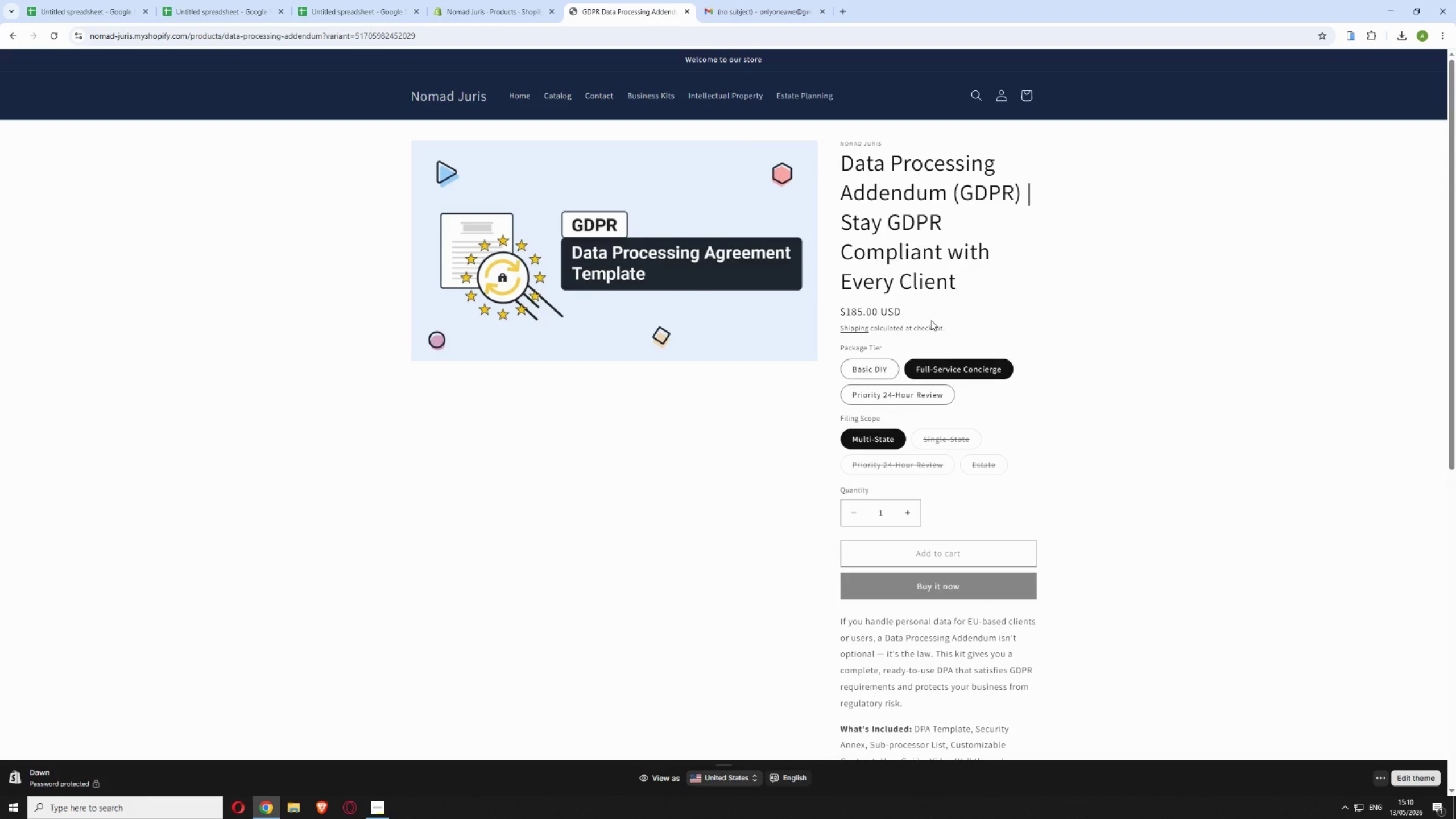 
left_click([886, 393])
 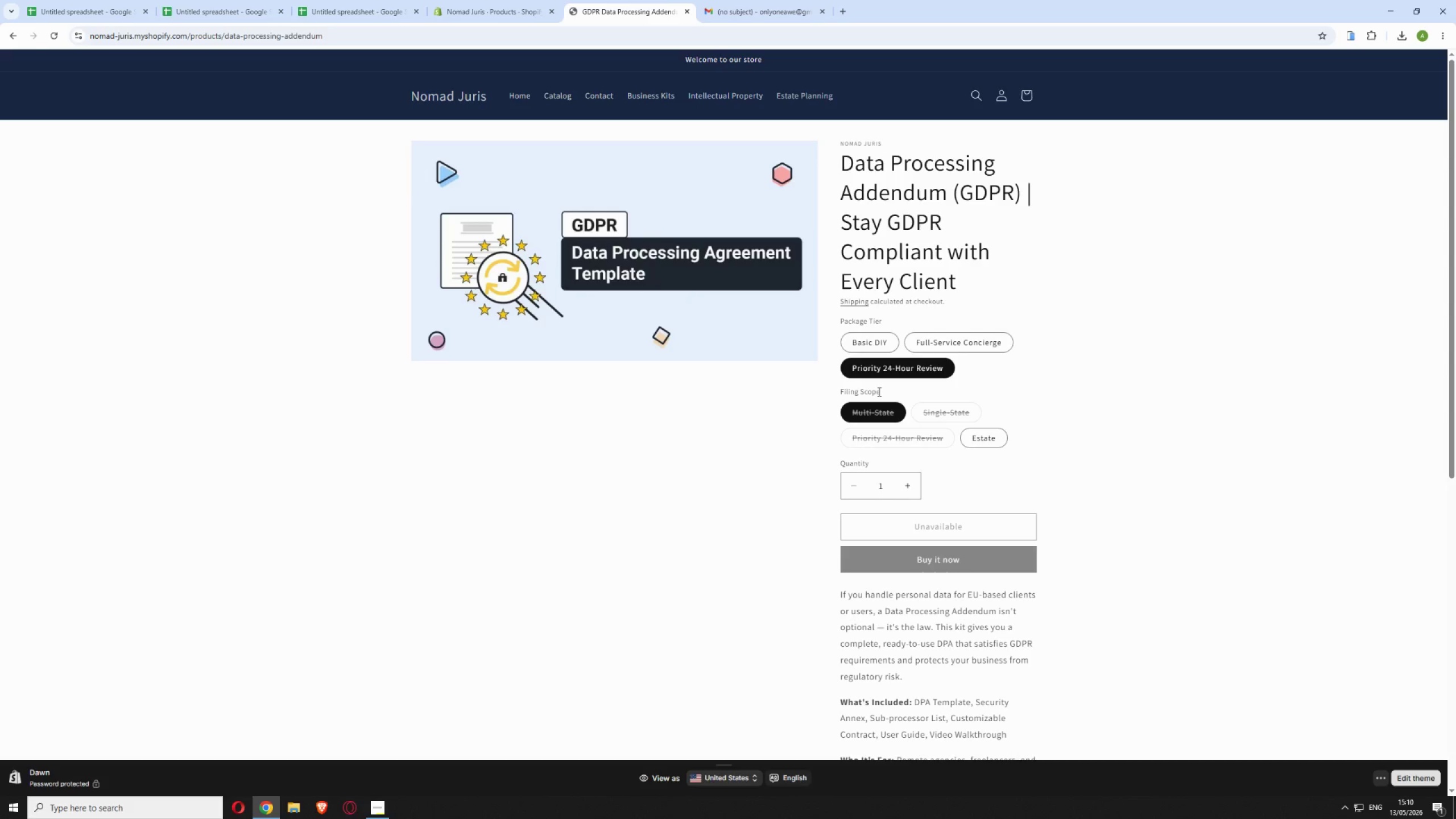 
wait(9.88)
 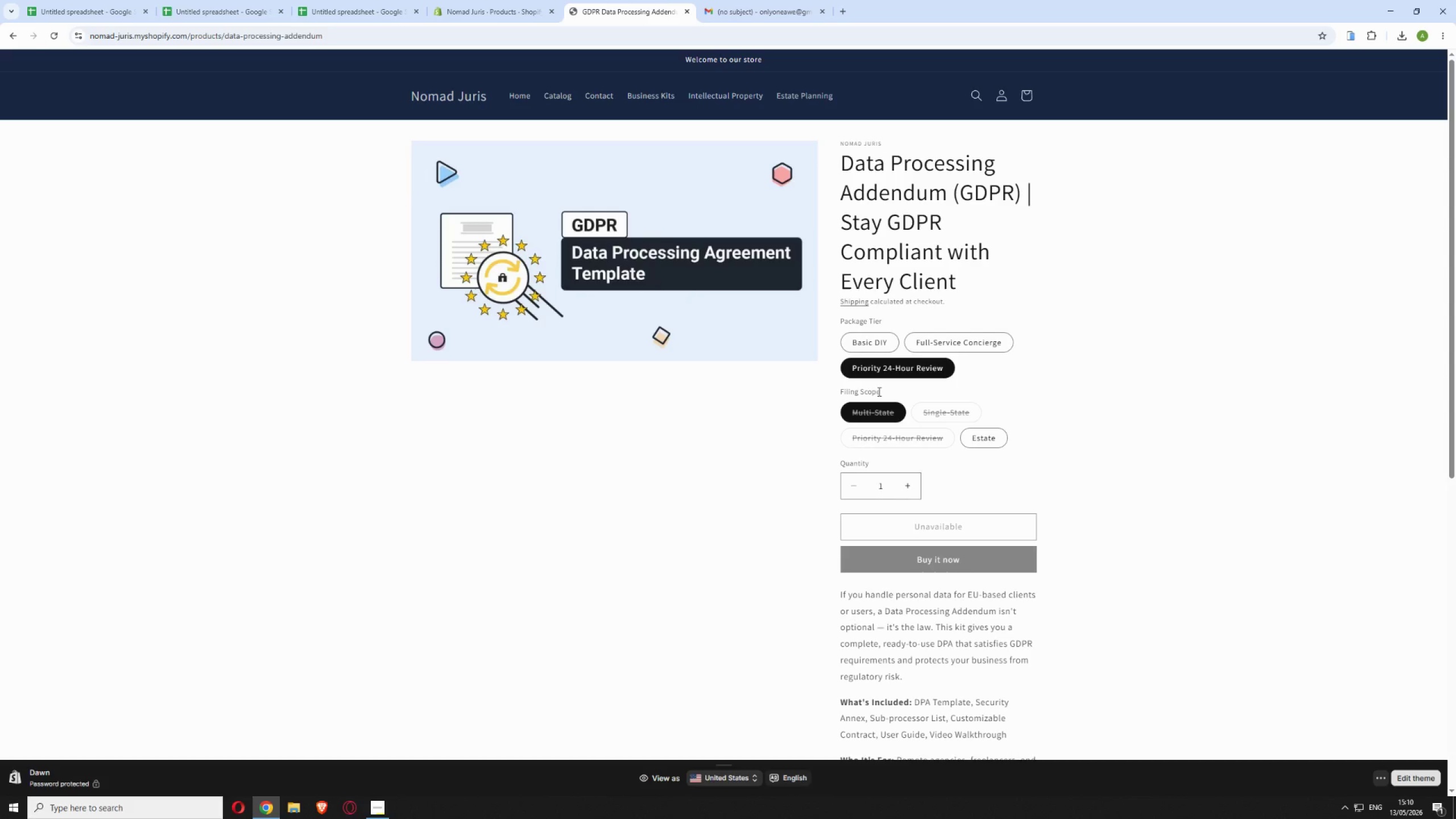 
left_click([984, 431])
 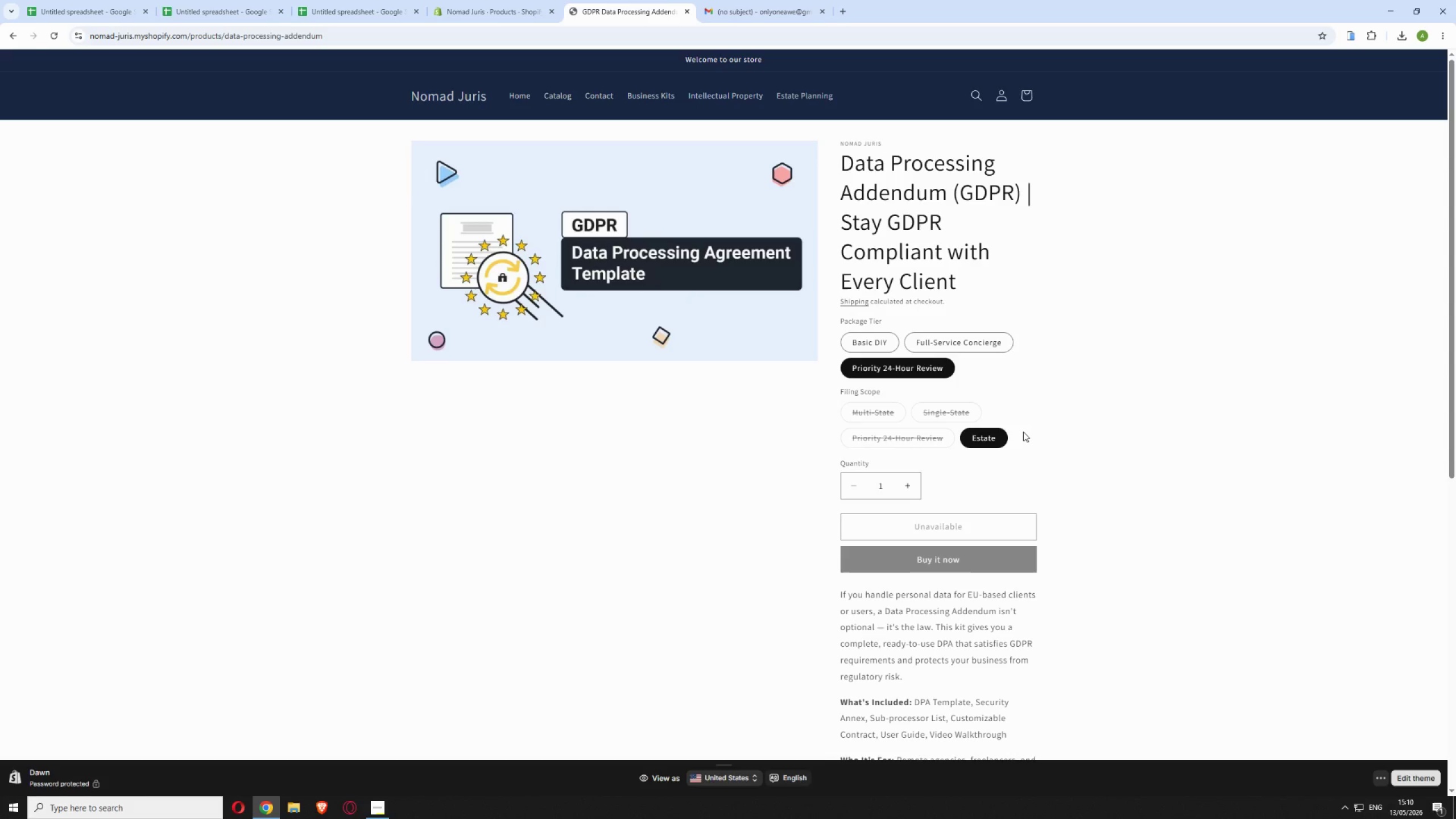 
wait(5.62)
 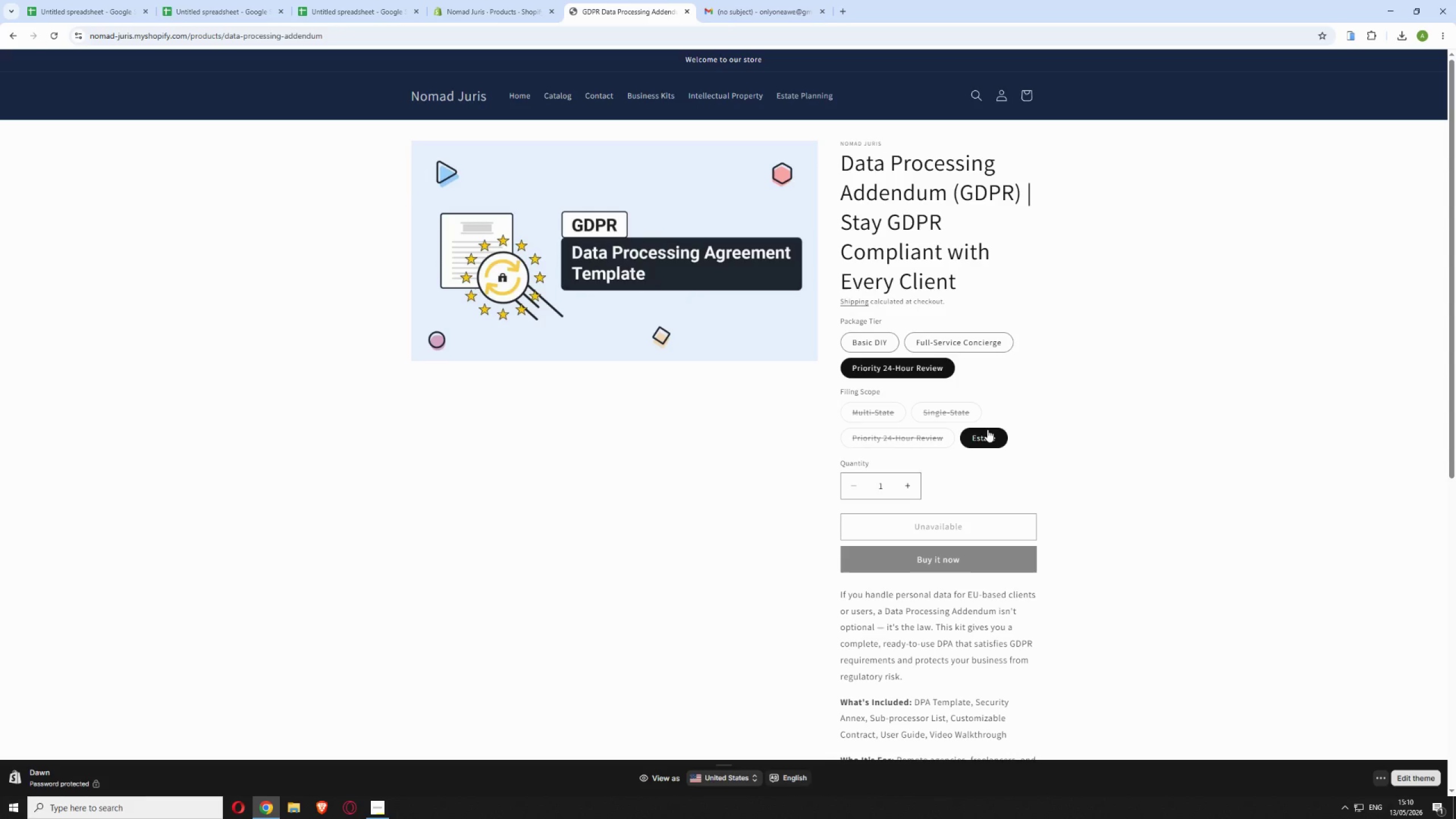 
key(Control+ControlLeft)
 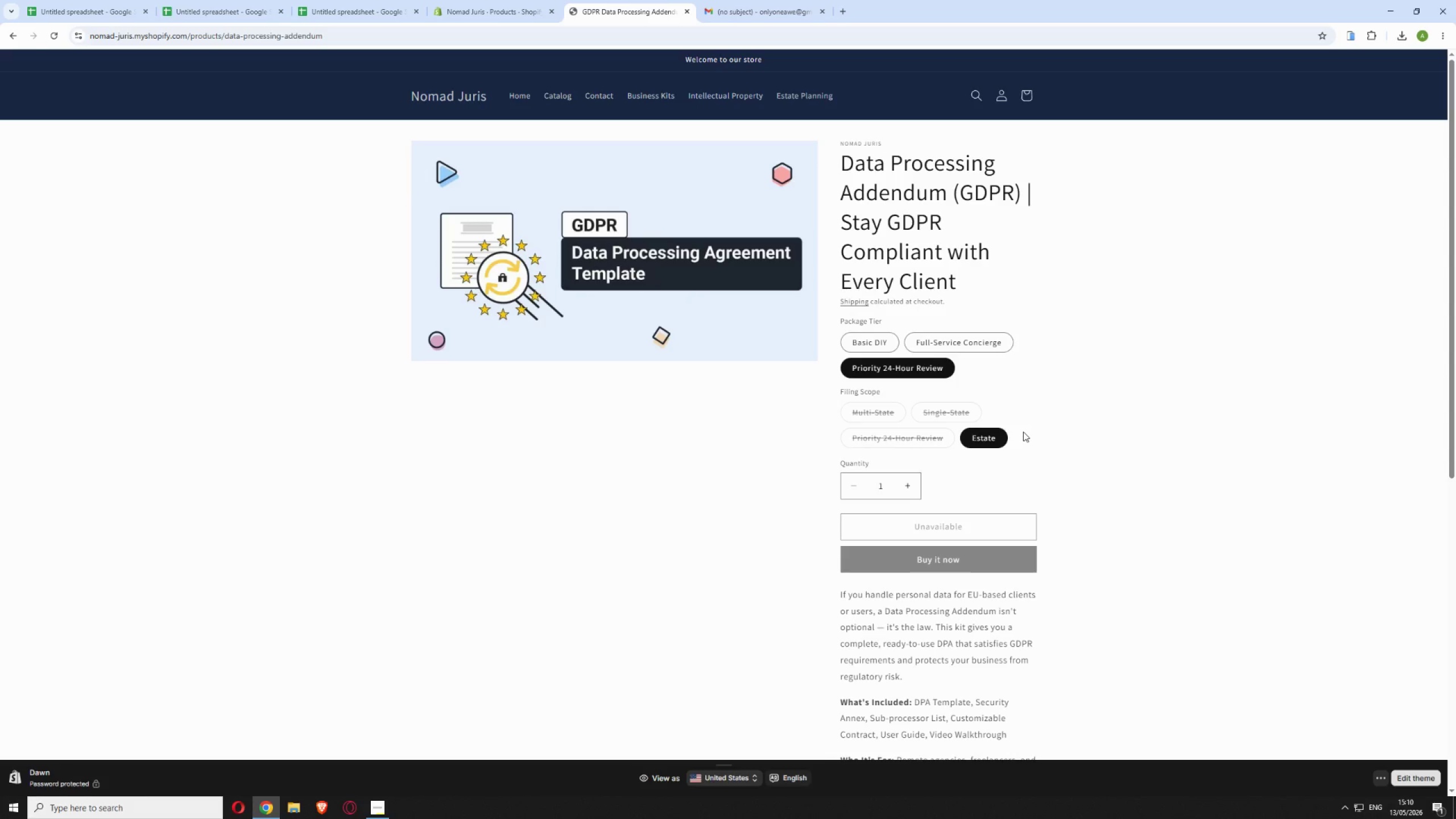 
scroll: coordinate [1069, 421], scroll_direction: up, amount: 3.0
 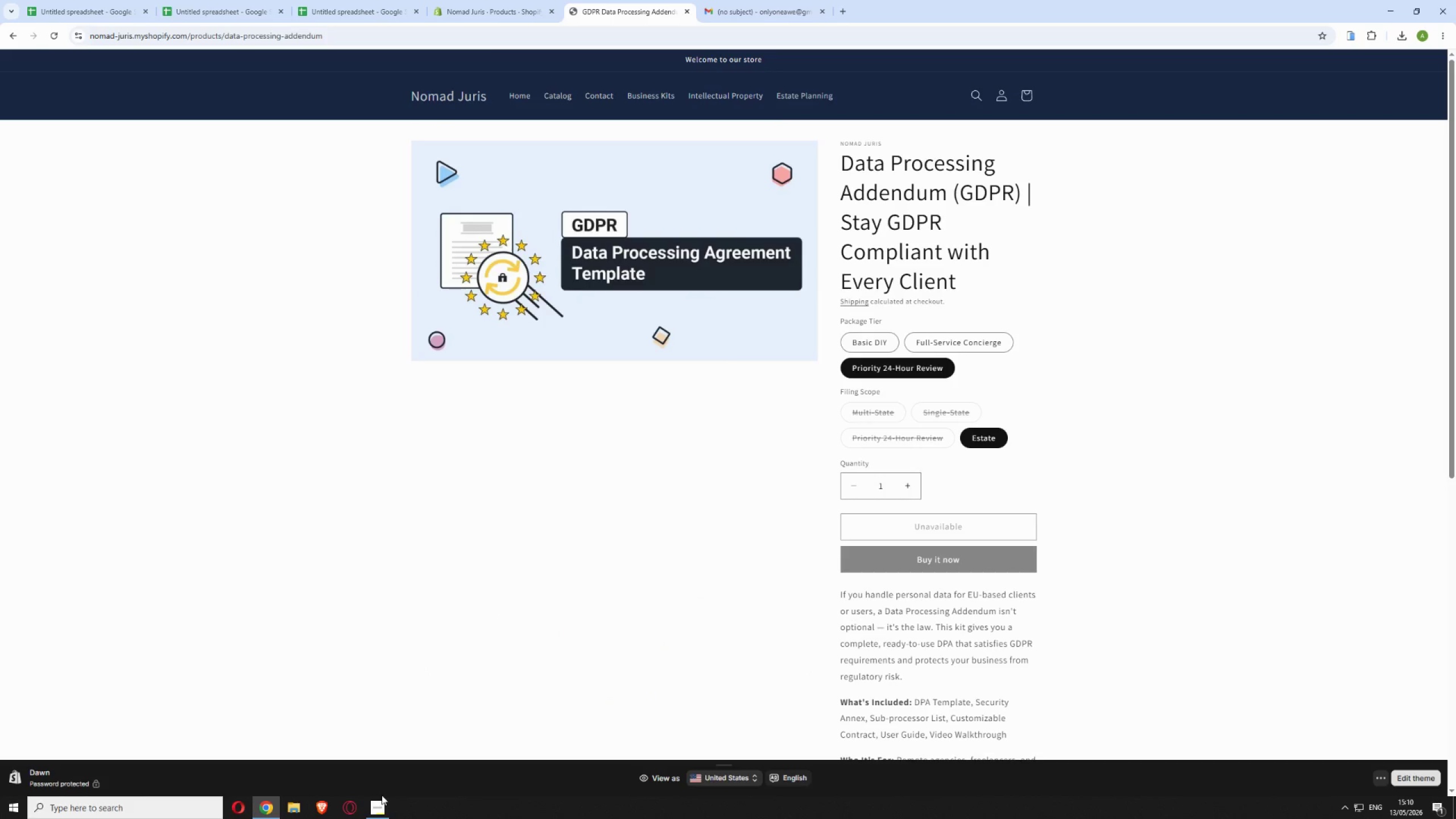 
double_click([385, 804])